 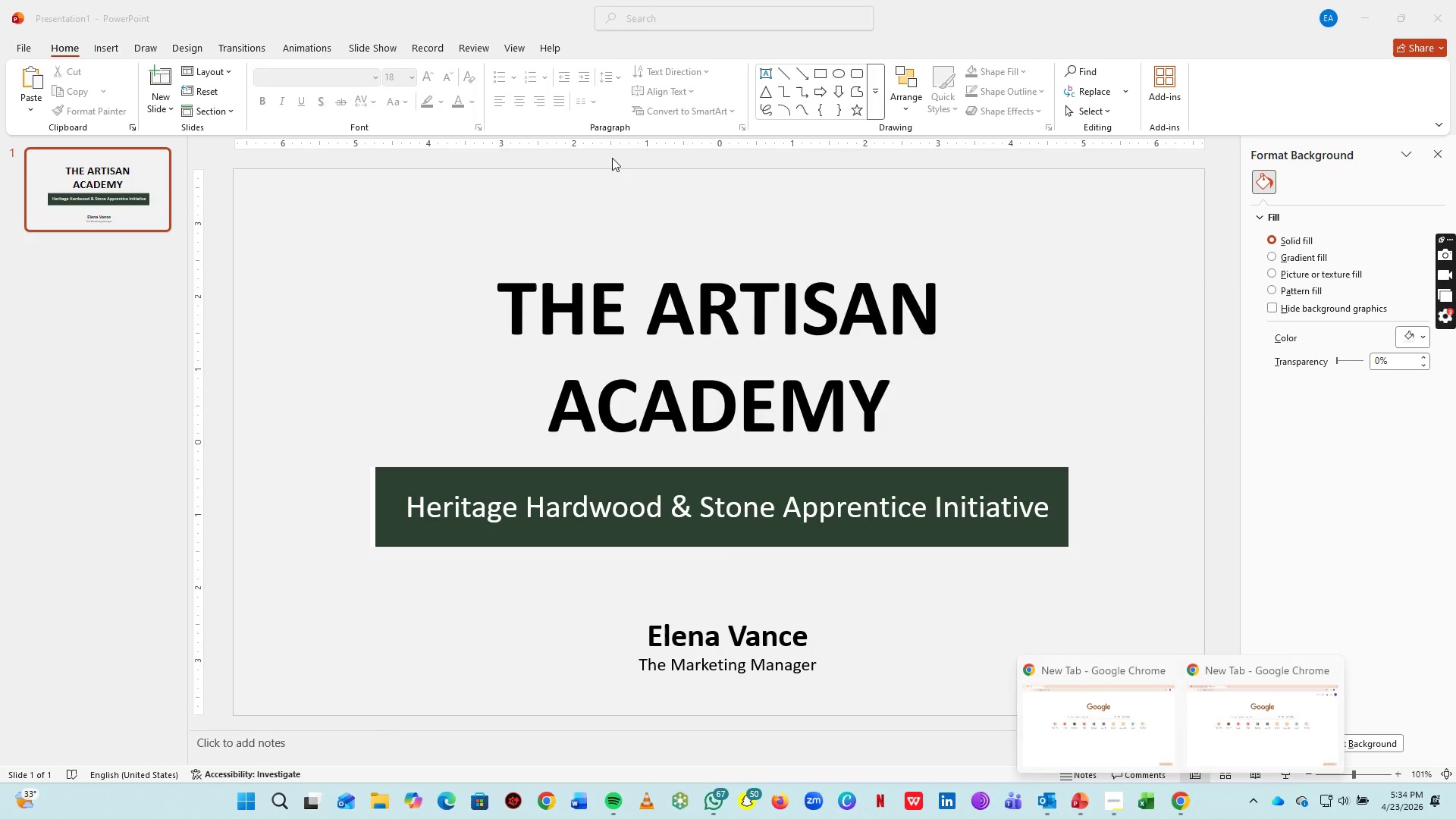 
left_click([1149, 713])
 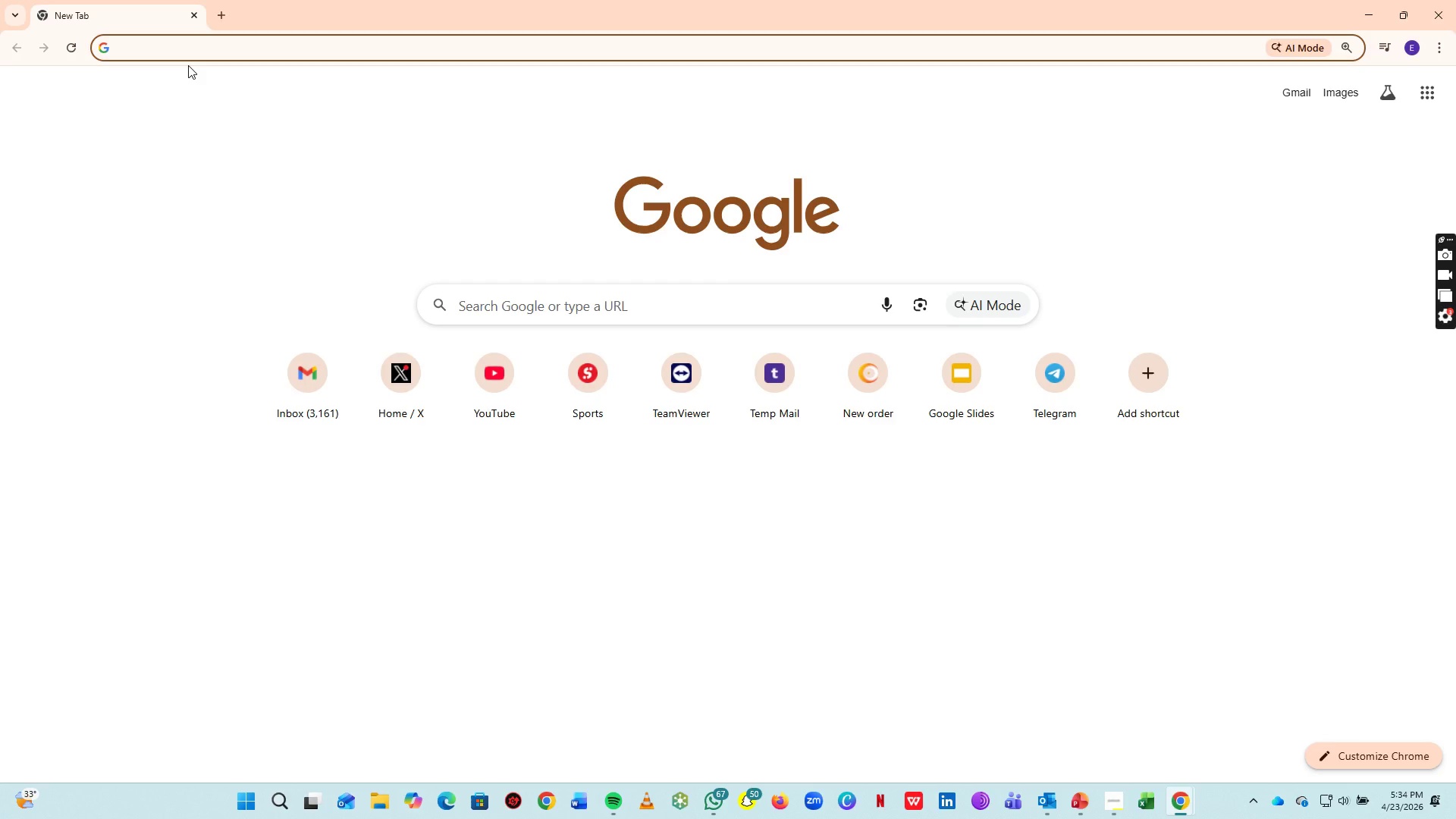 
wait(5.23)
 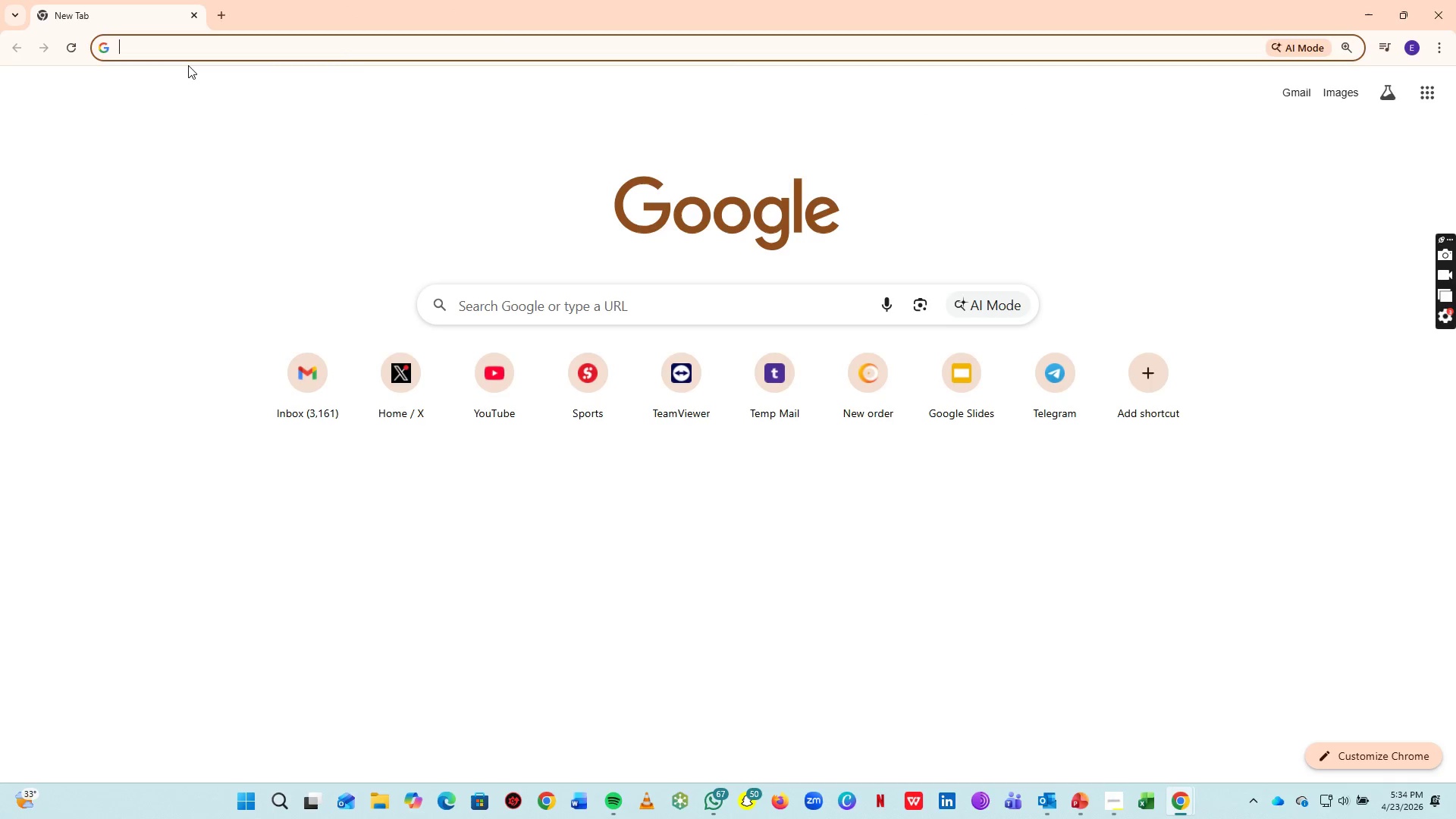 
type(Hardwr)
key(Backspace)
type(ood texture images unspas)
key(Backspace)
type(lsh)
 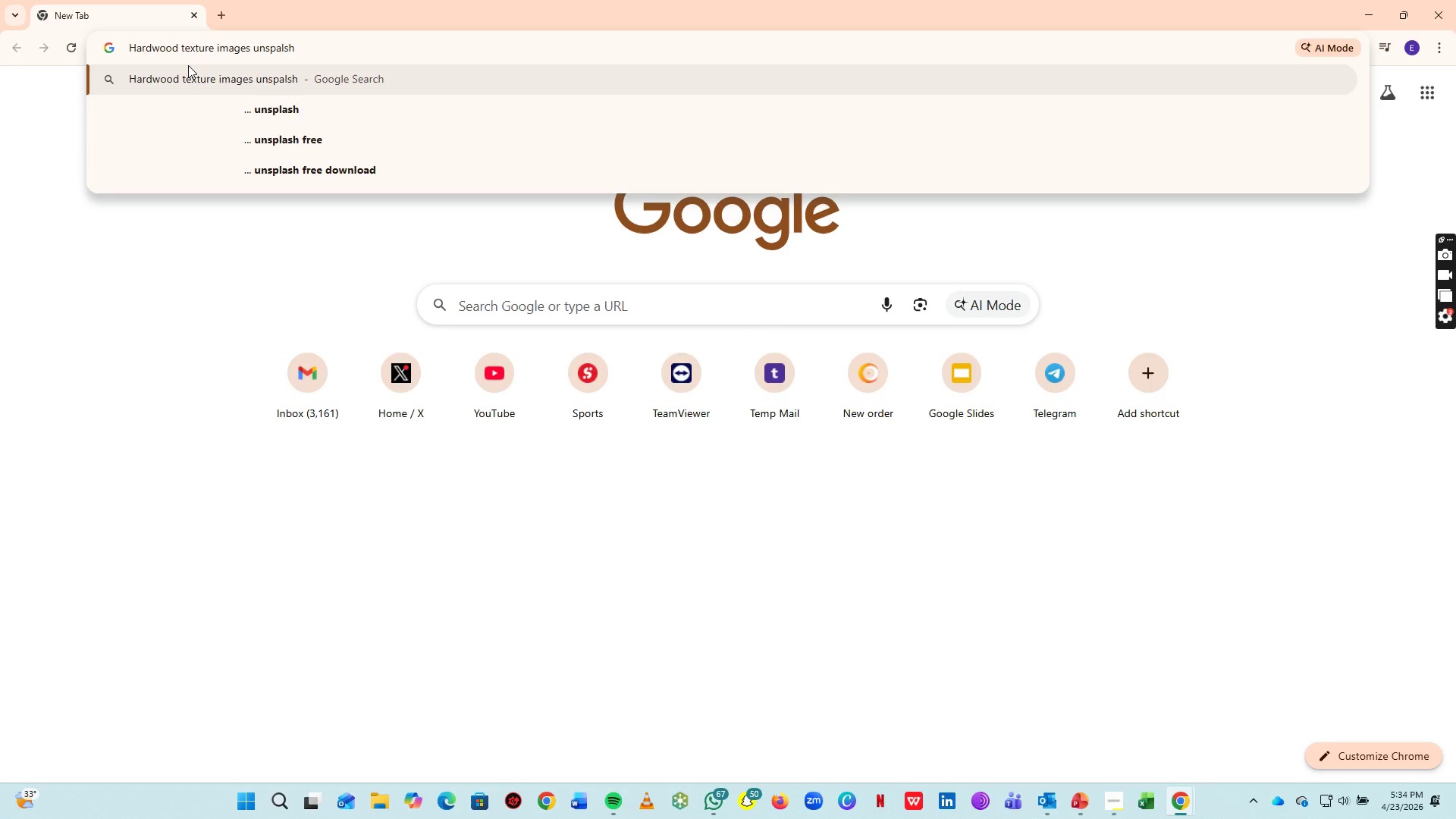 
key(Enter)
 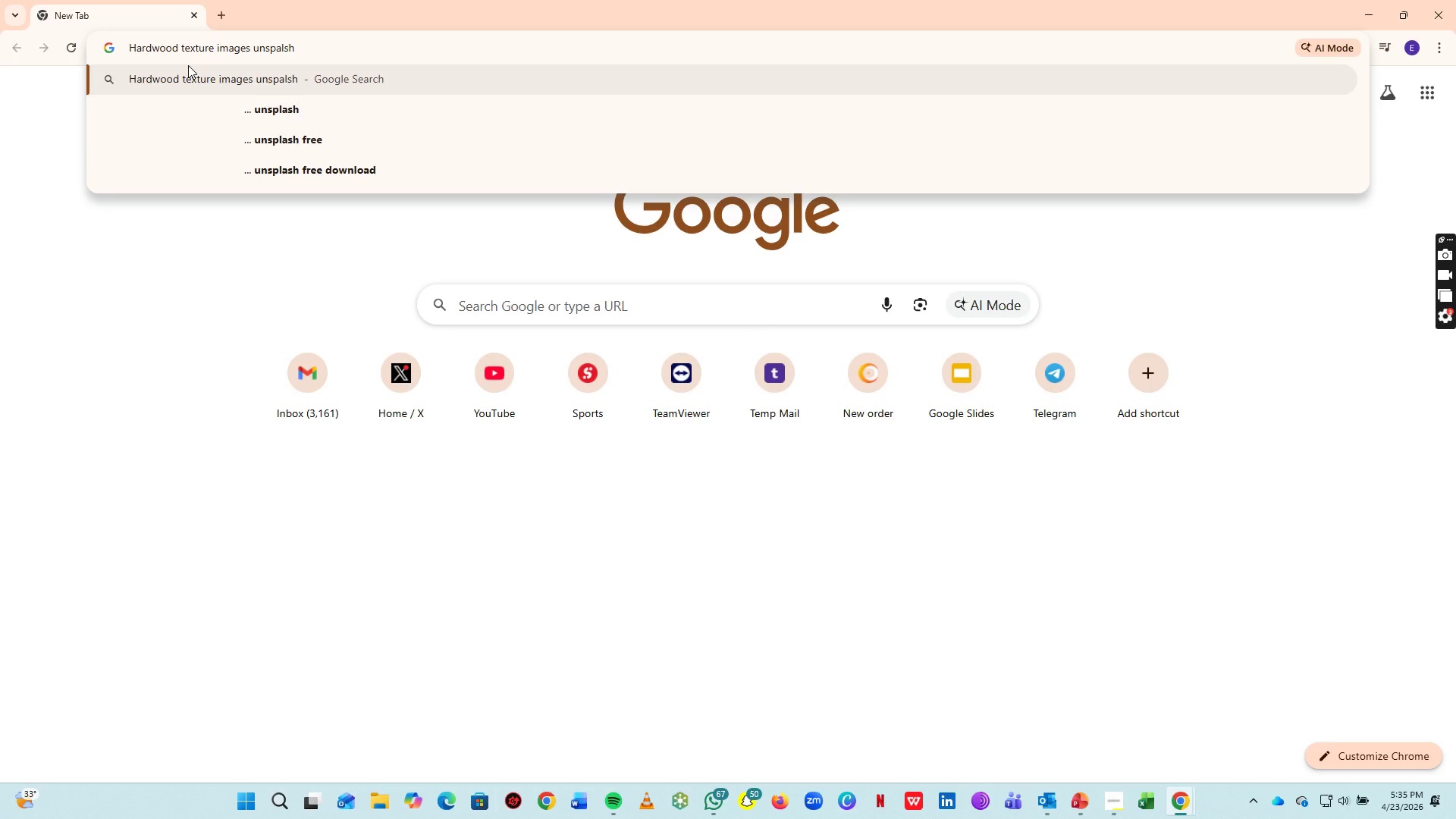 
key(Enter)
 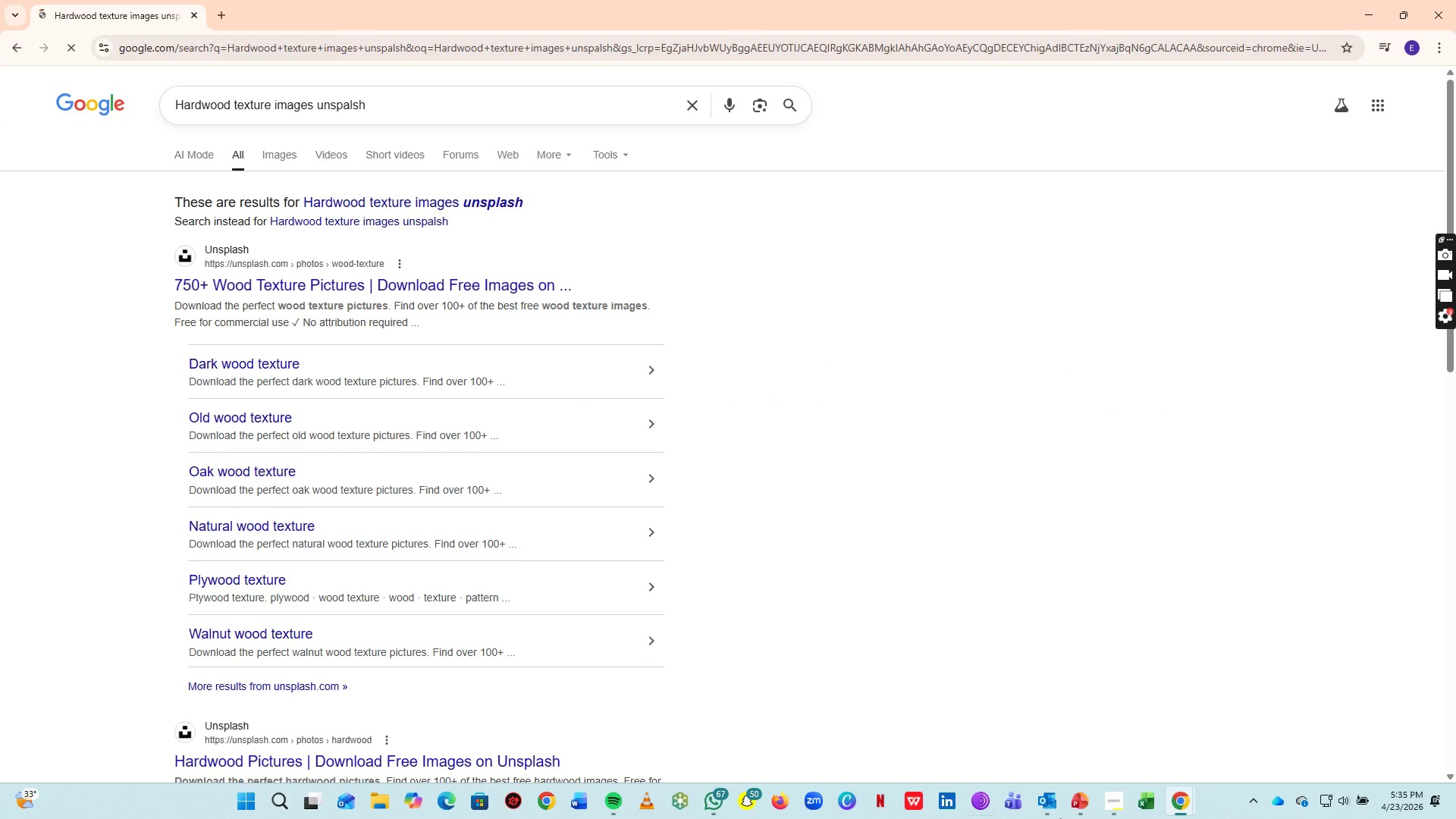 
left_click([1107, 809])
 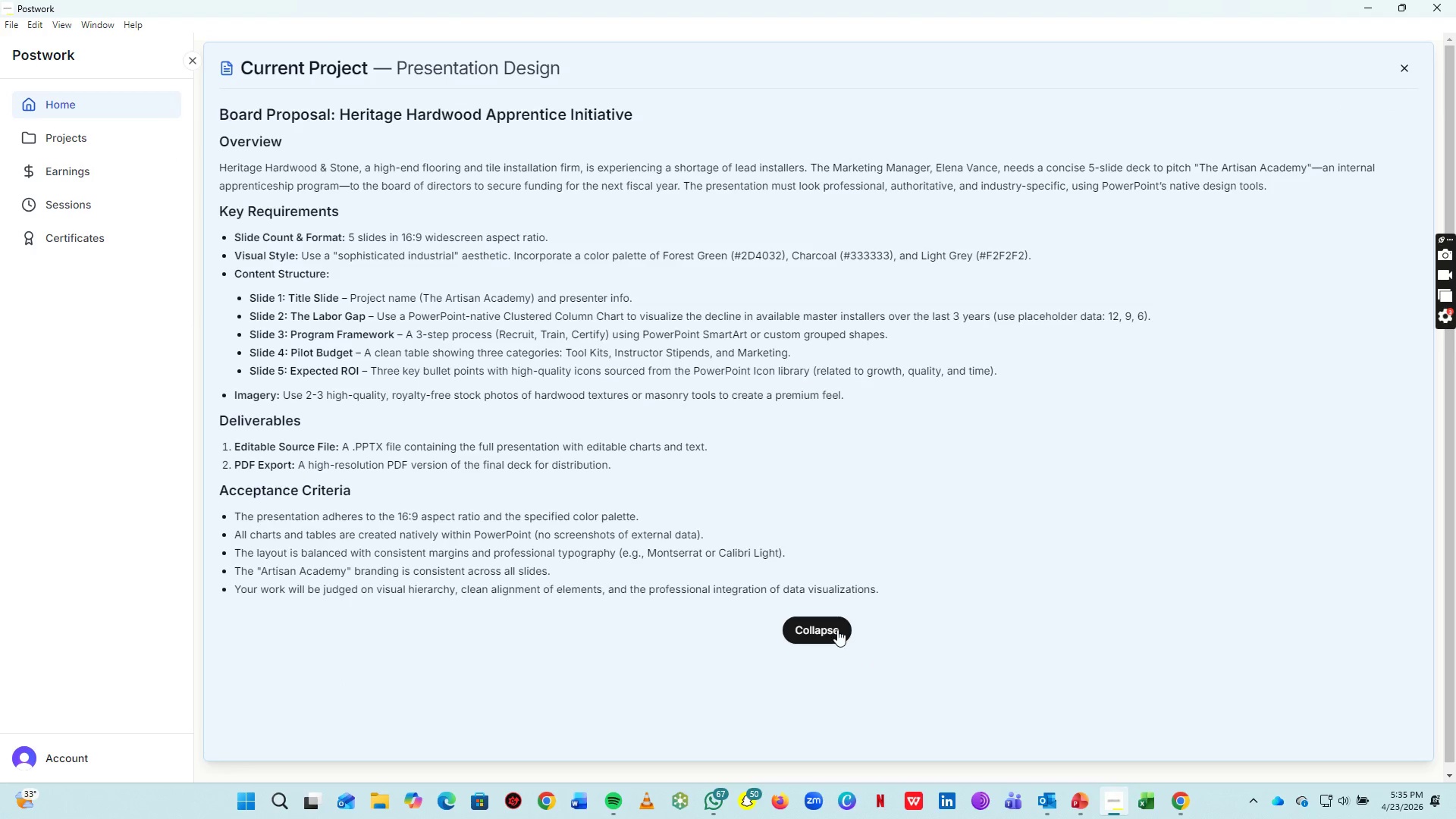 
left_click([834, 629])